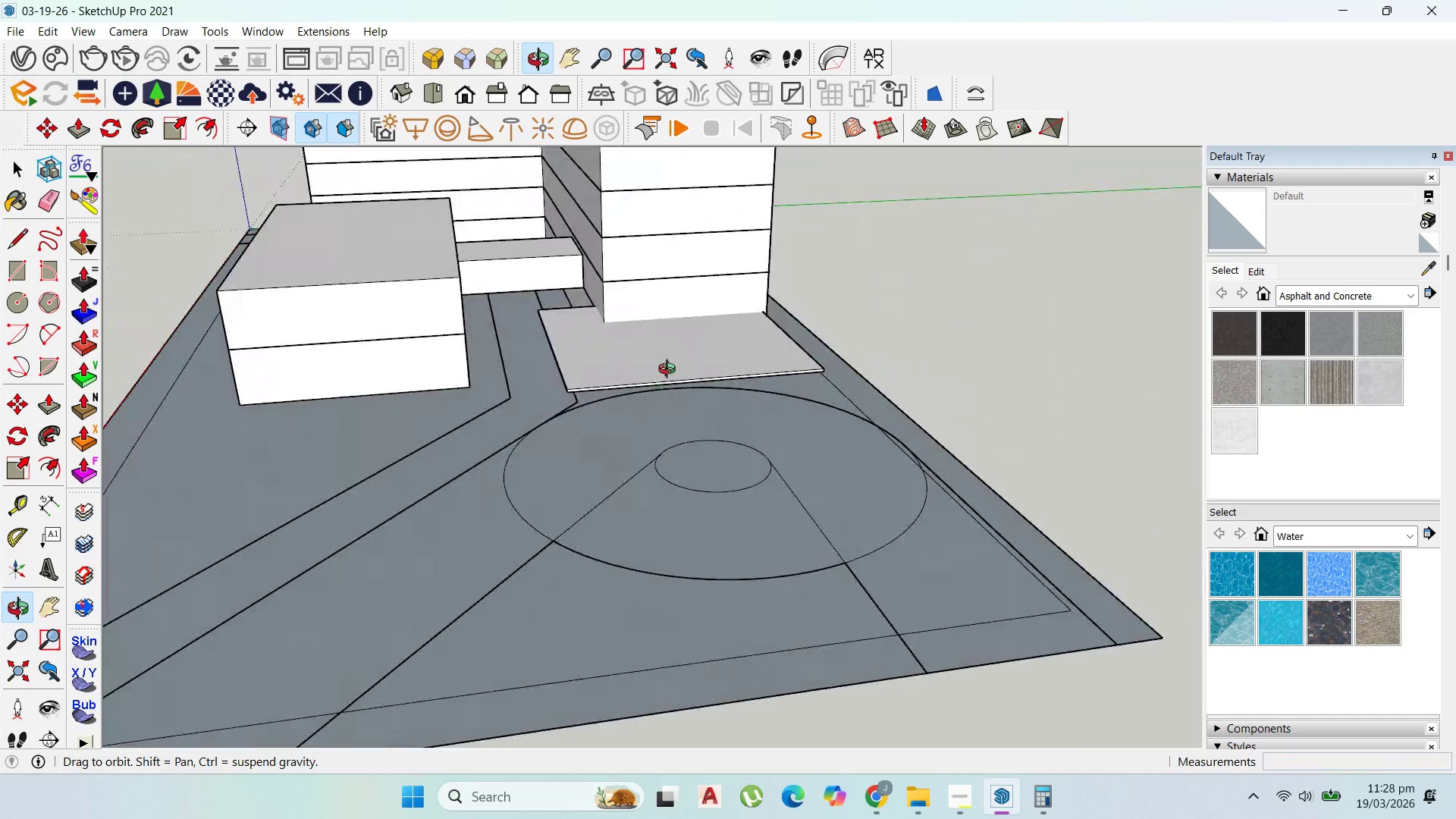 
scroll: coordinate [776, 325], scroll_direction: up, amount: 3.0
 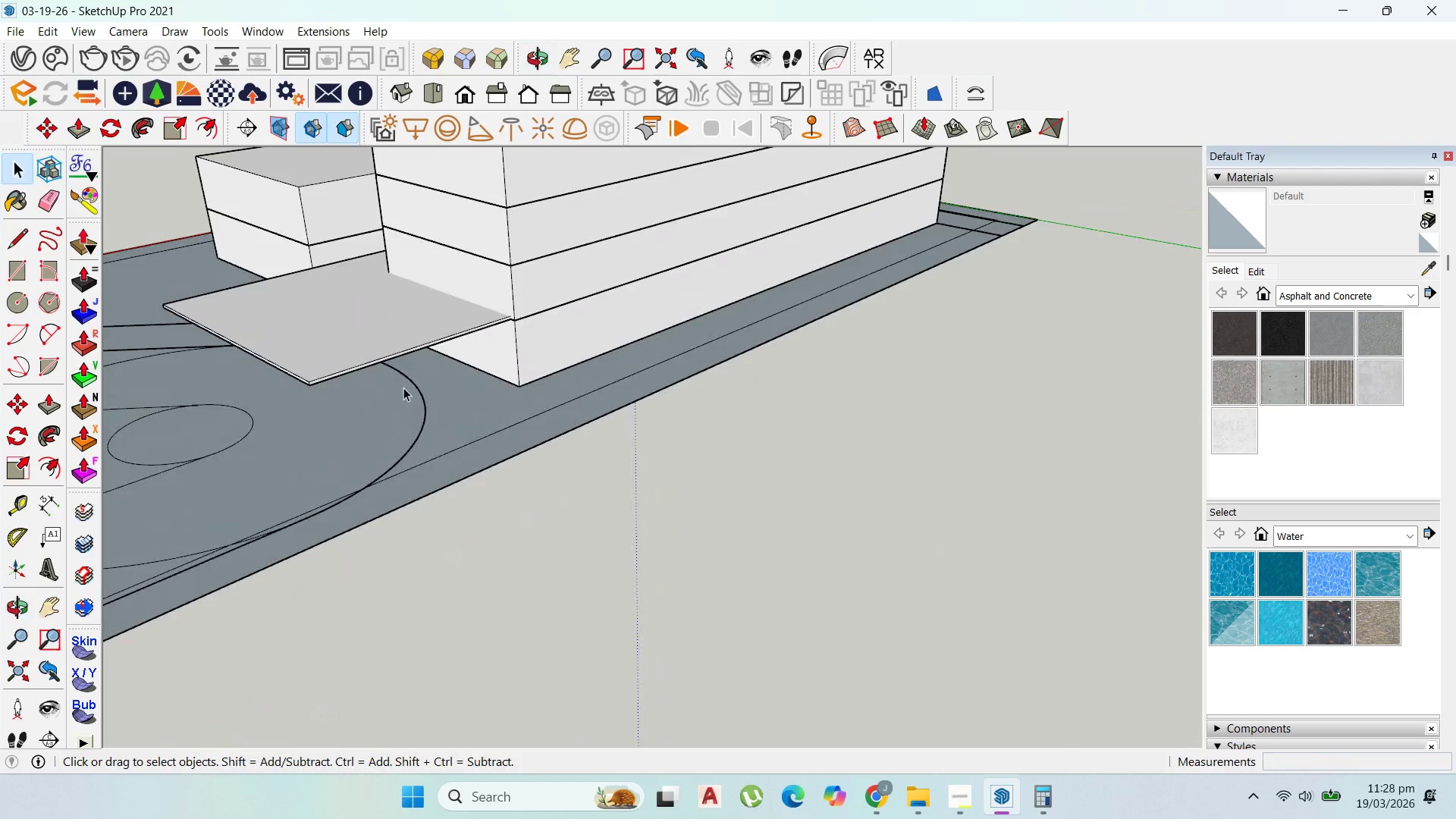 
left_click([437, 334])
 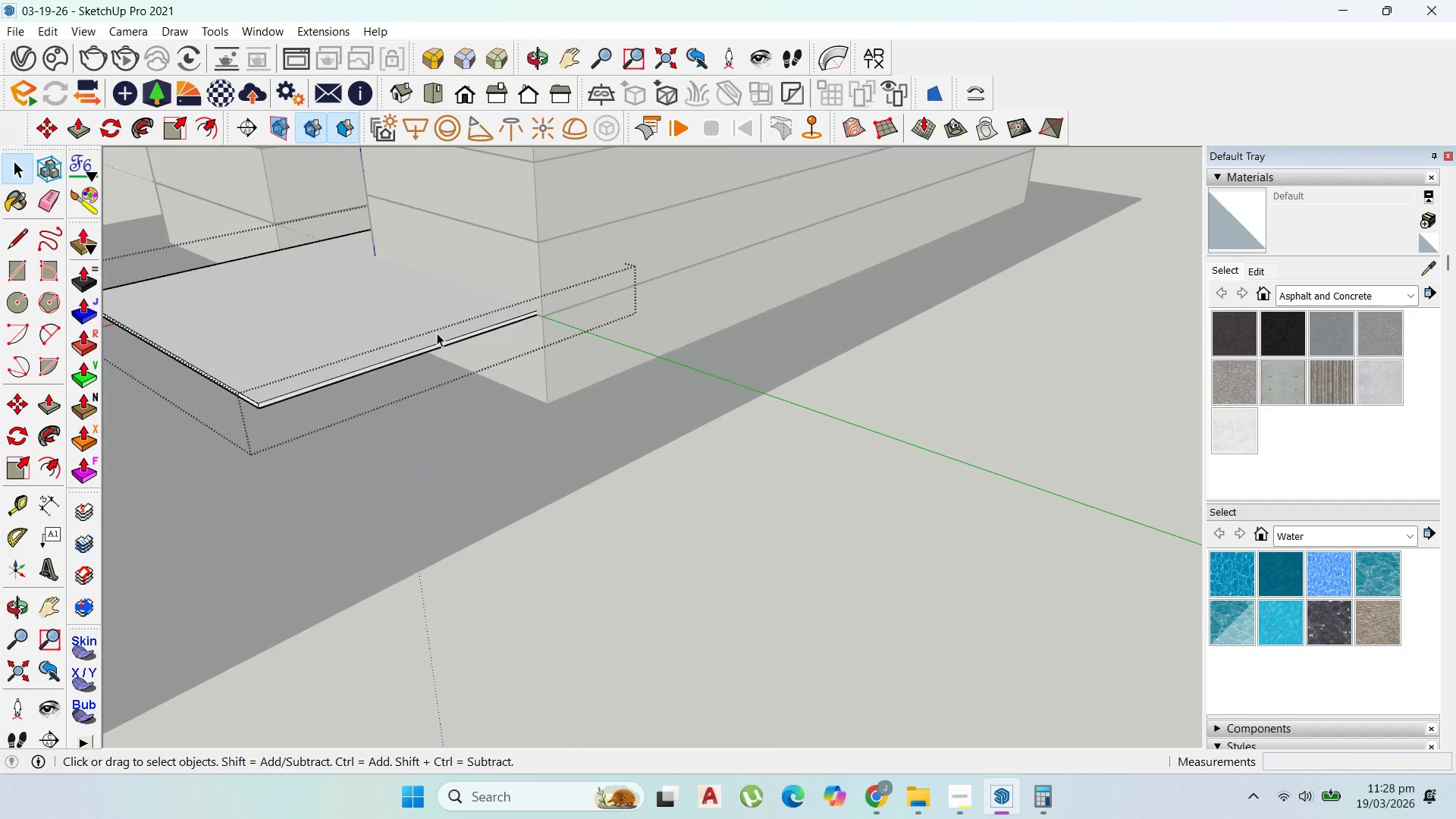 
triple_click([437, 333])
 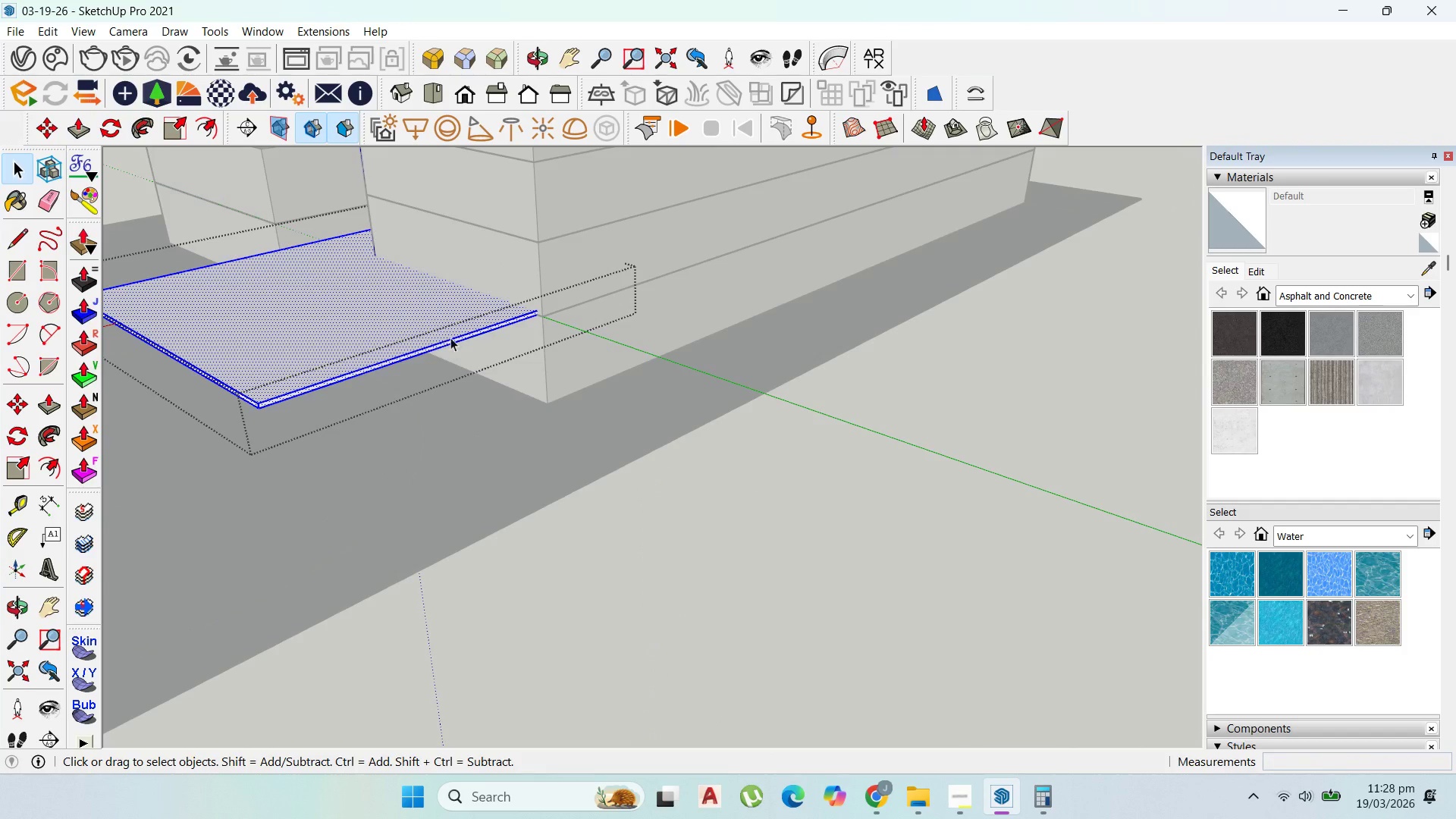 
scroll: coordinate [437, 334], scroll_direction: up, amount: 3.0
 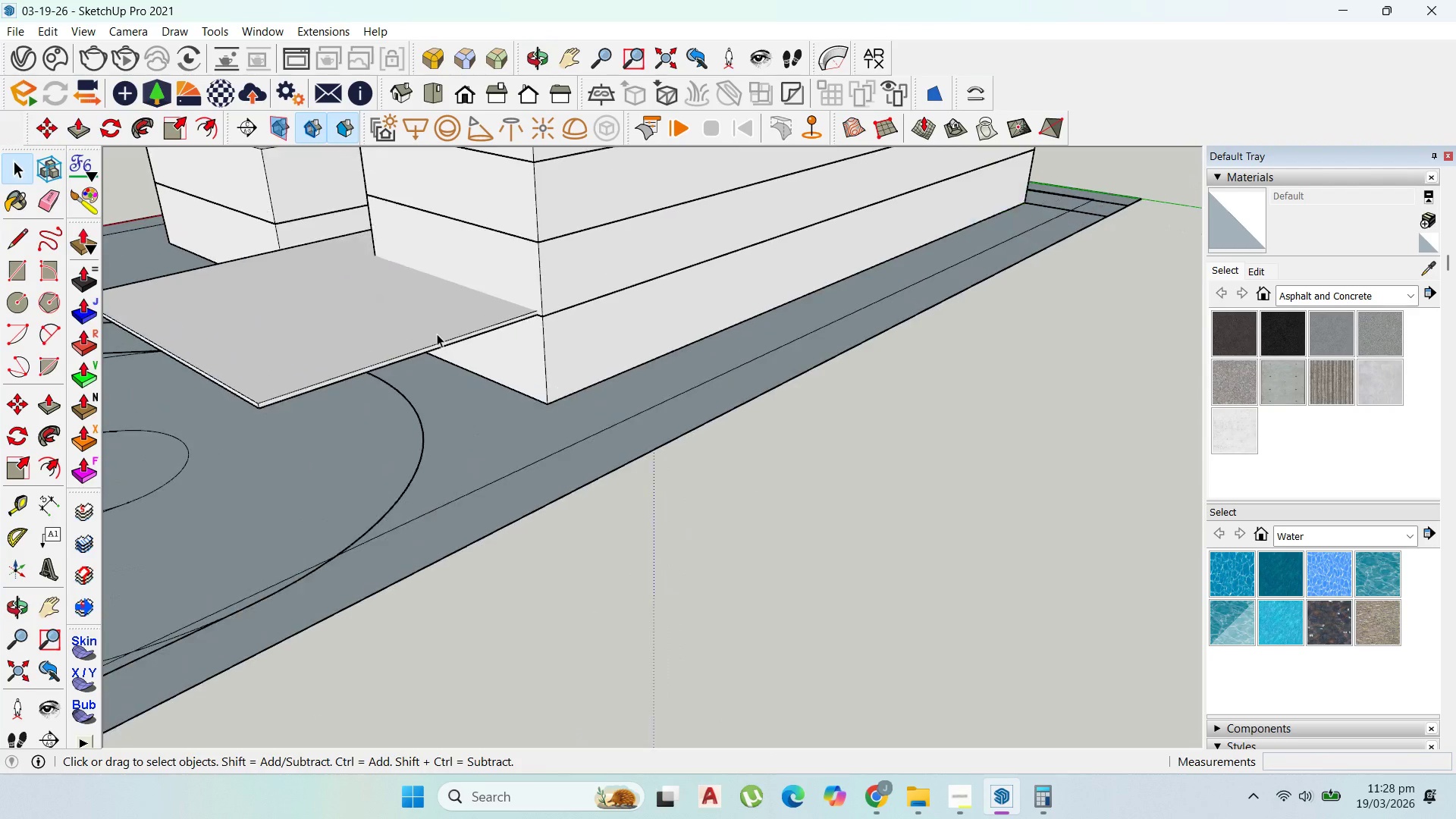 
key(P)
 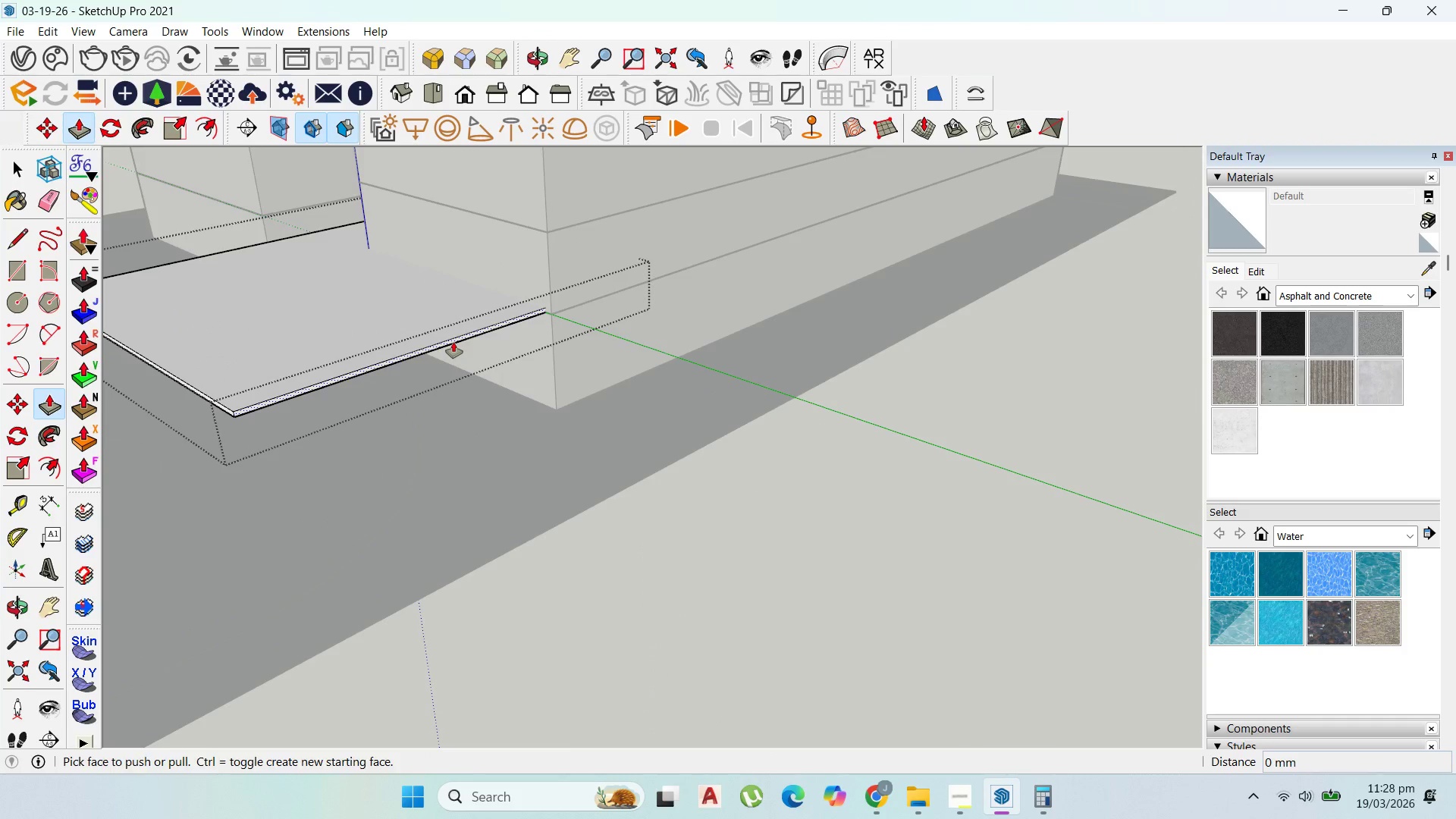 
scroll: coordinate [452, 340], scroll_direction: up, amount: 1.0
 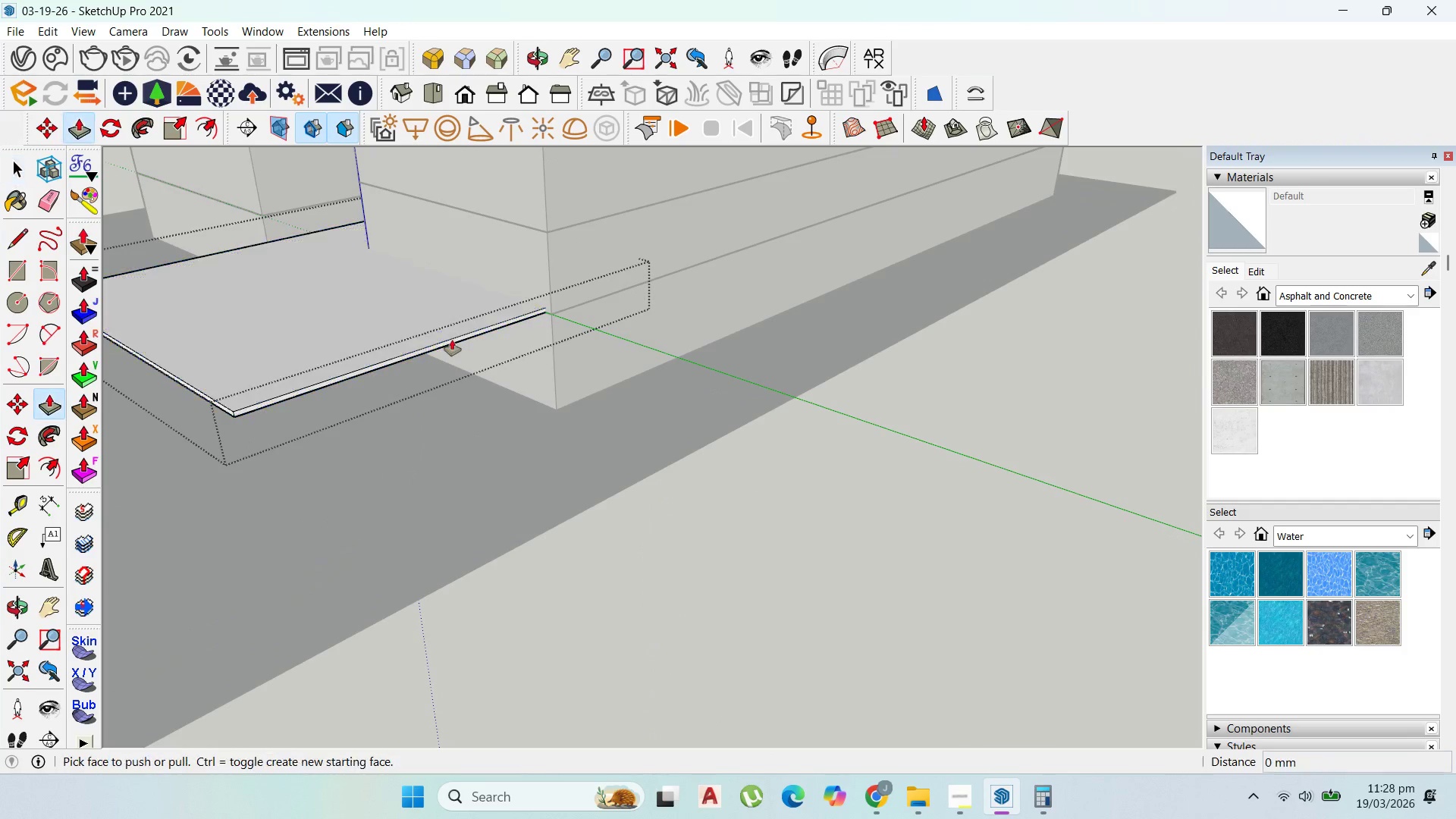 
left_click_drag(start_coordinate=[453, 342], to_coordinate=[562, 297])
 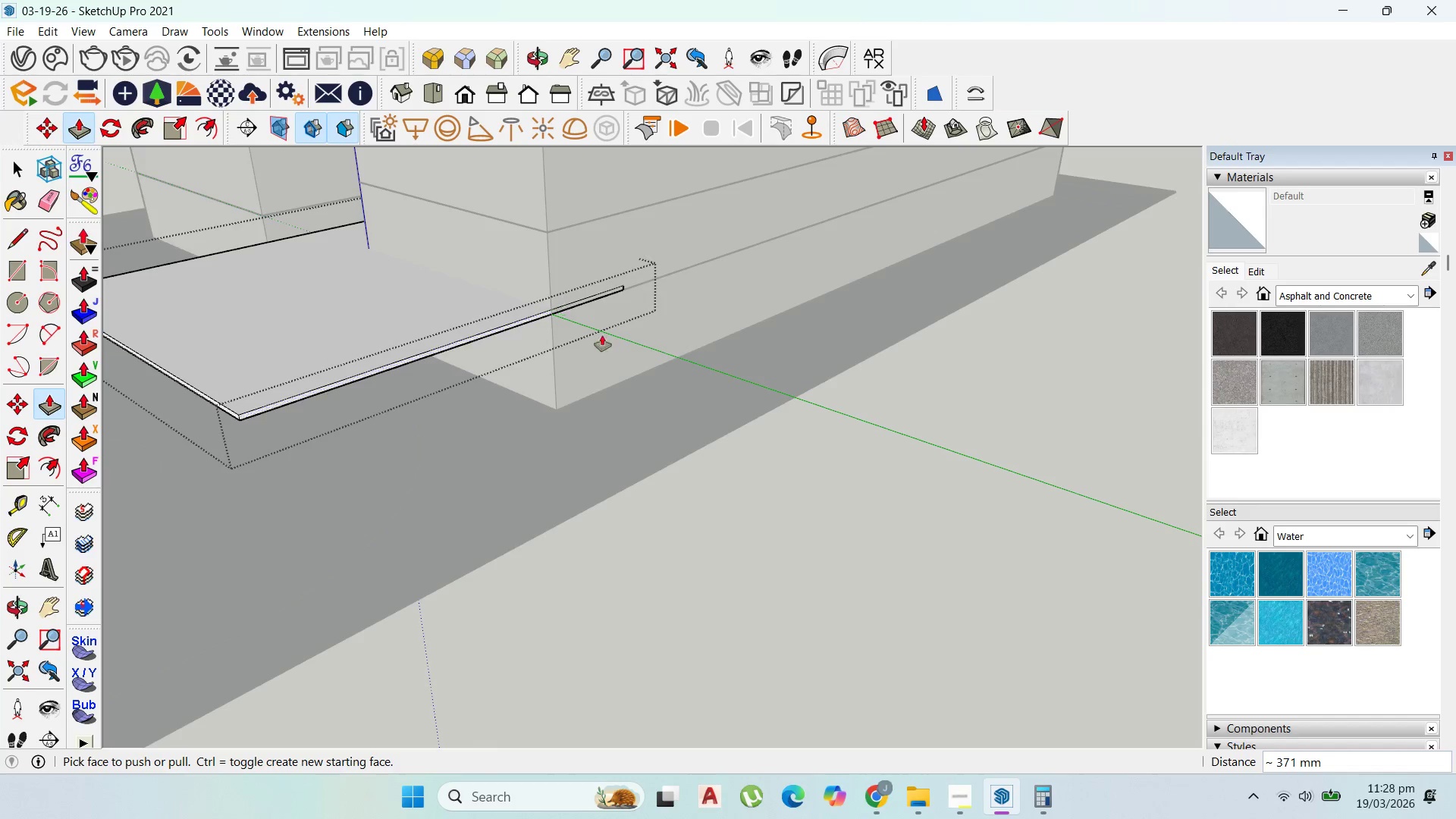 
scroll: coordinate [678, 359], scroll_direction: down, amount: 5.0
 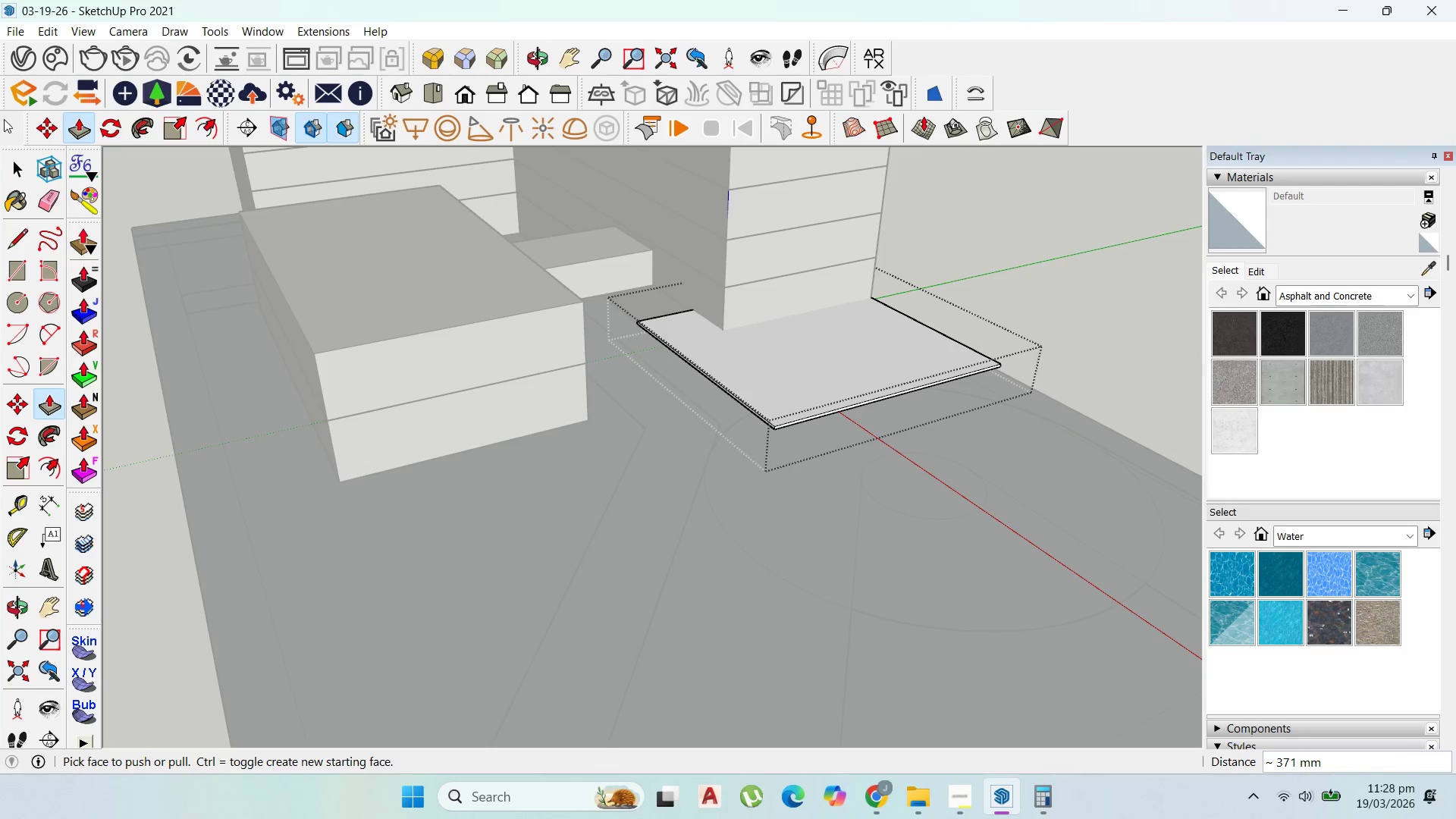 
left_click([14, 162])
 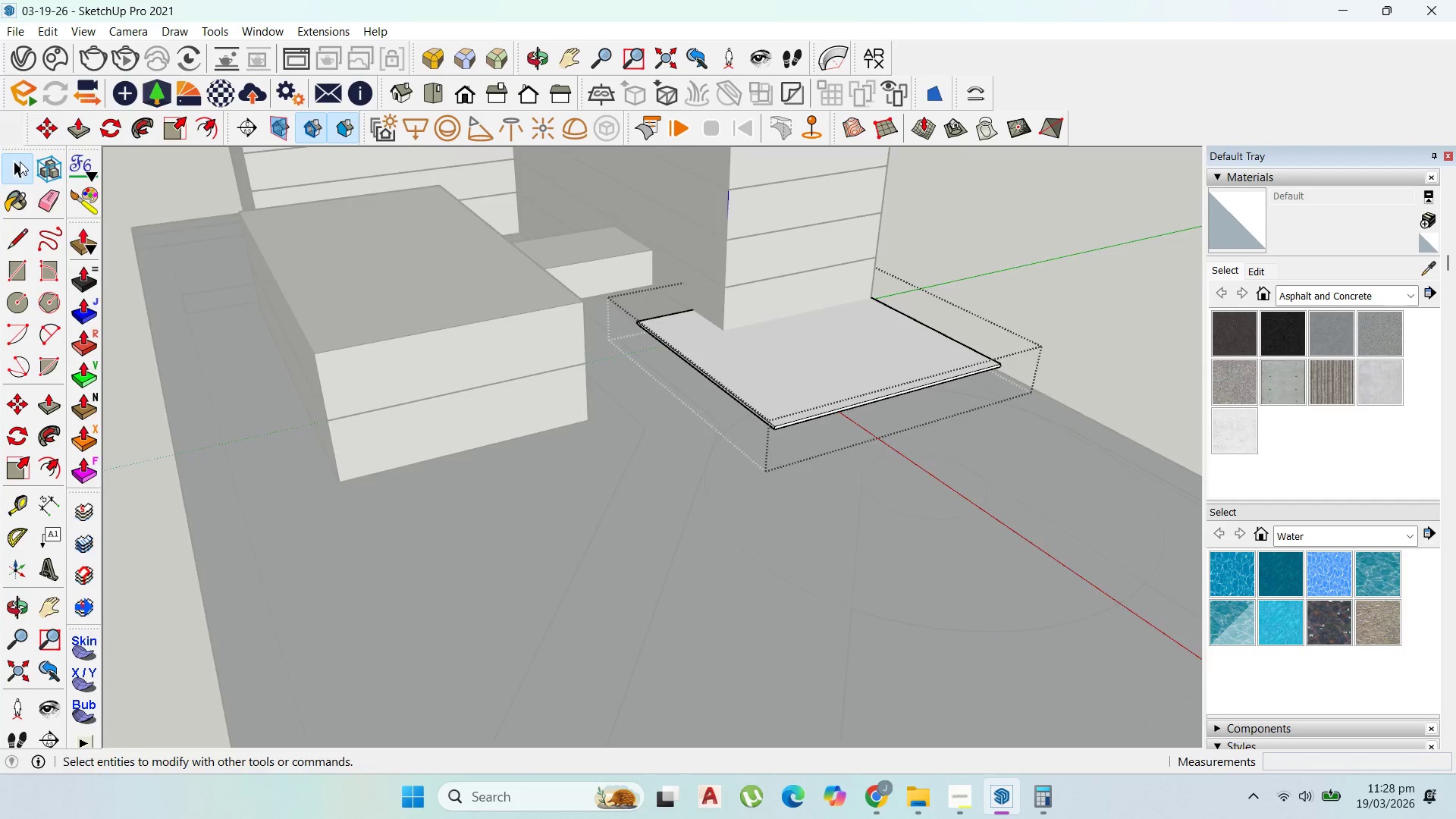 
key(Escape)
 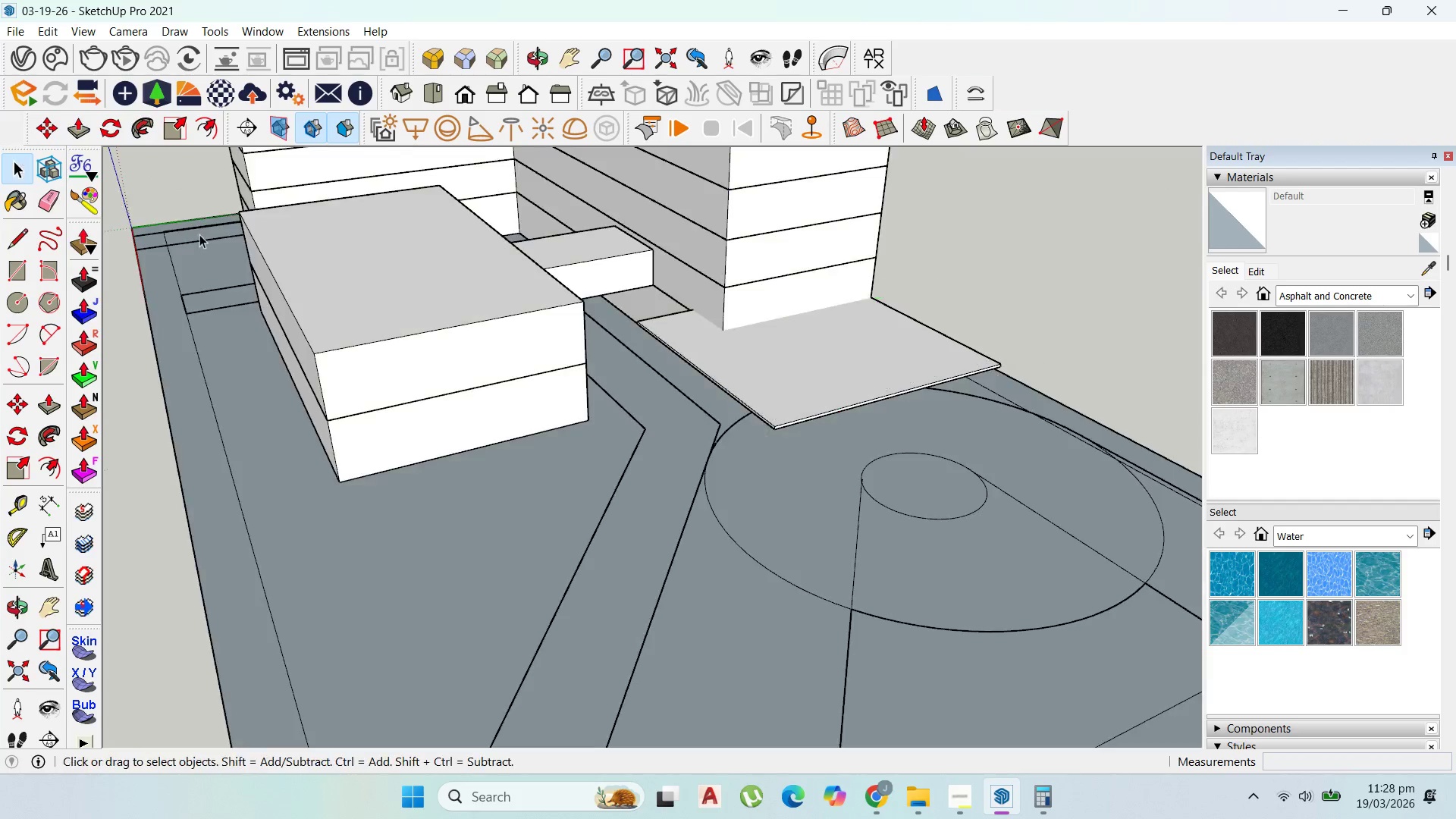 
key(Escape)
 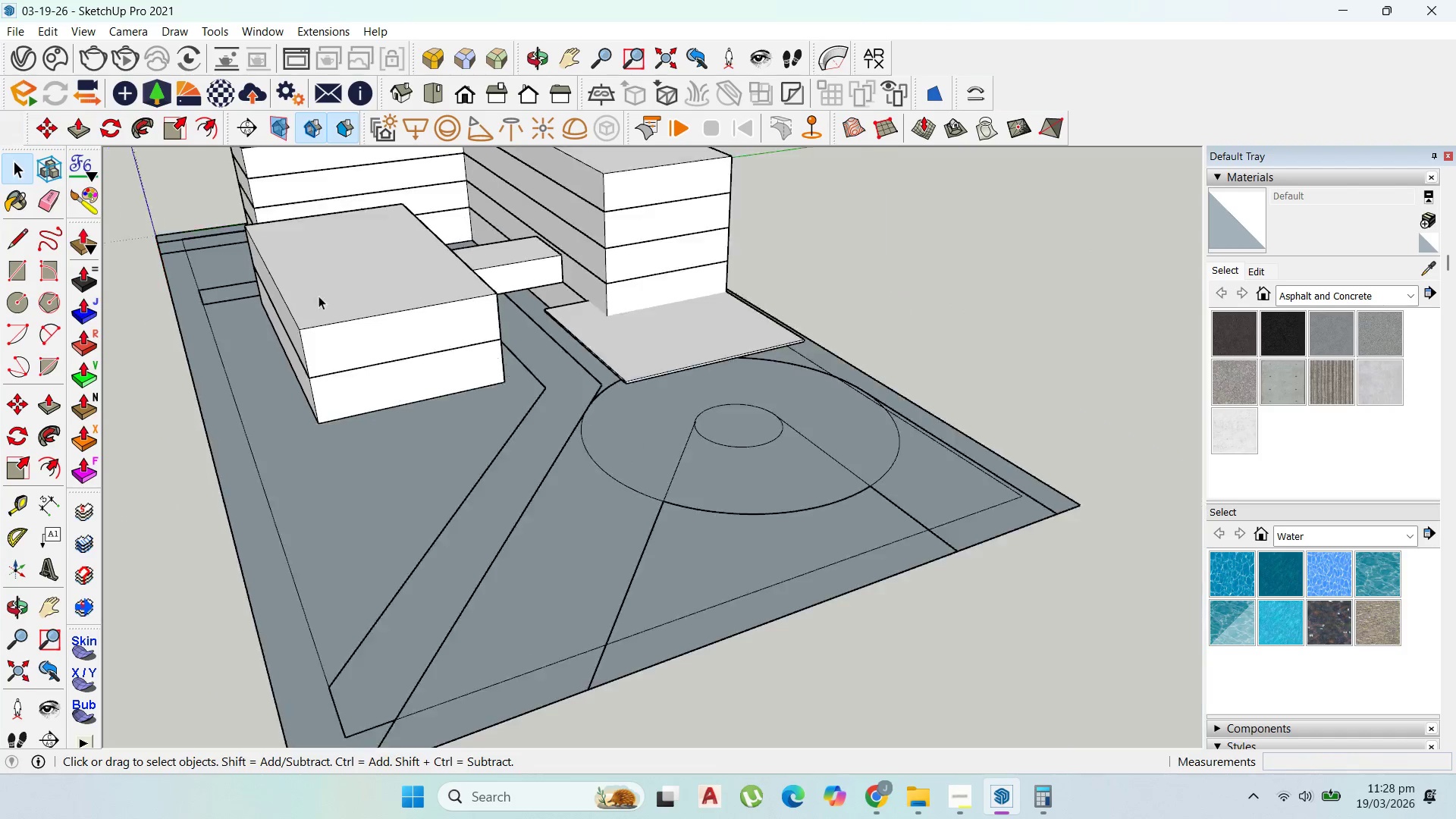 
scroll: coordinate [673, 397], scroll_direction: down, amount: 4.0
 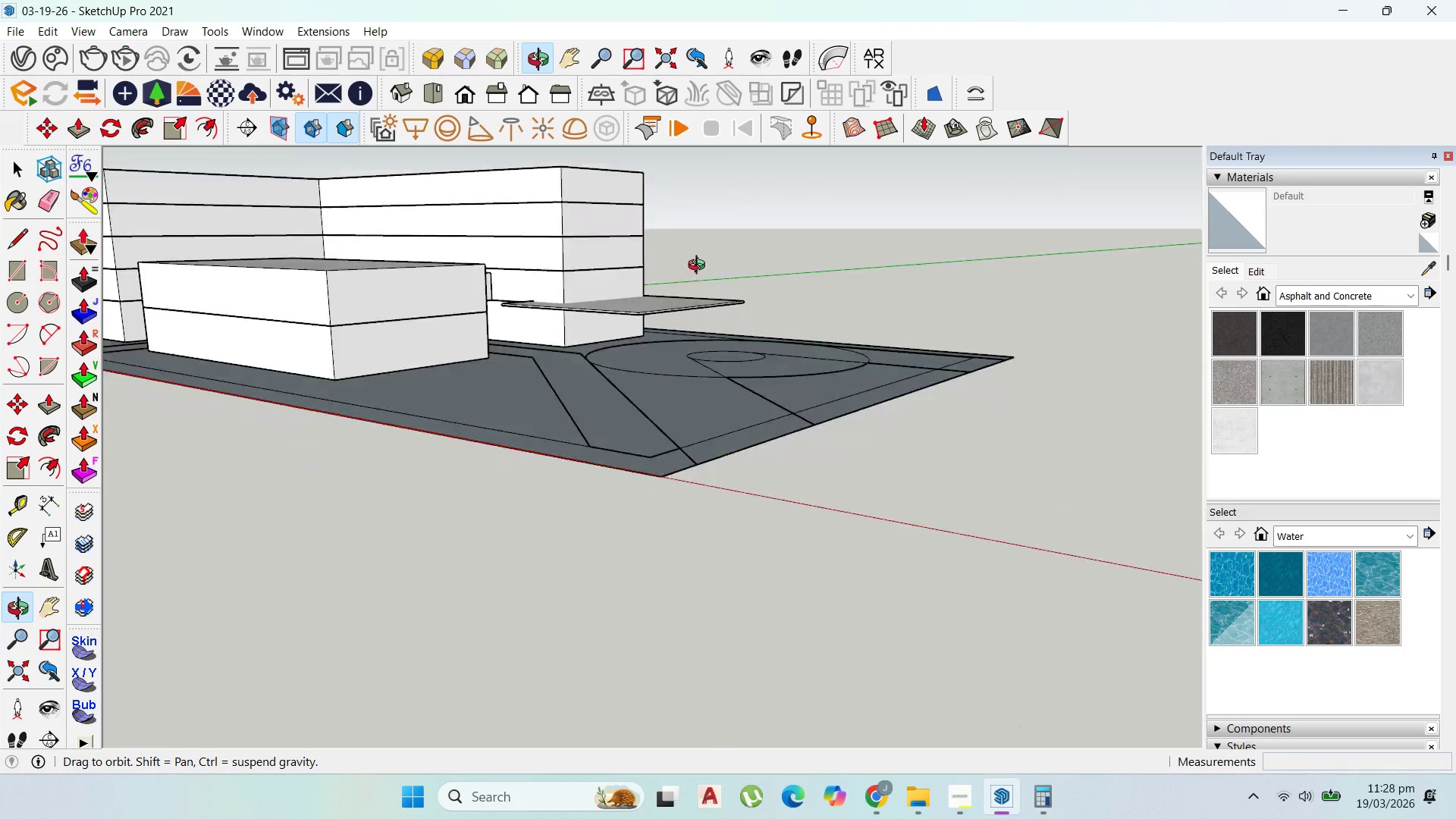 
scroll: coordinate [726, 293], scroll_direction: up, amount: 12.0
 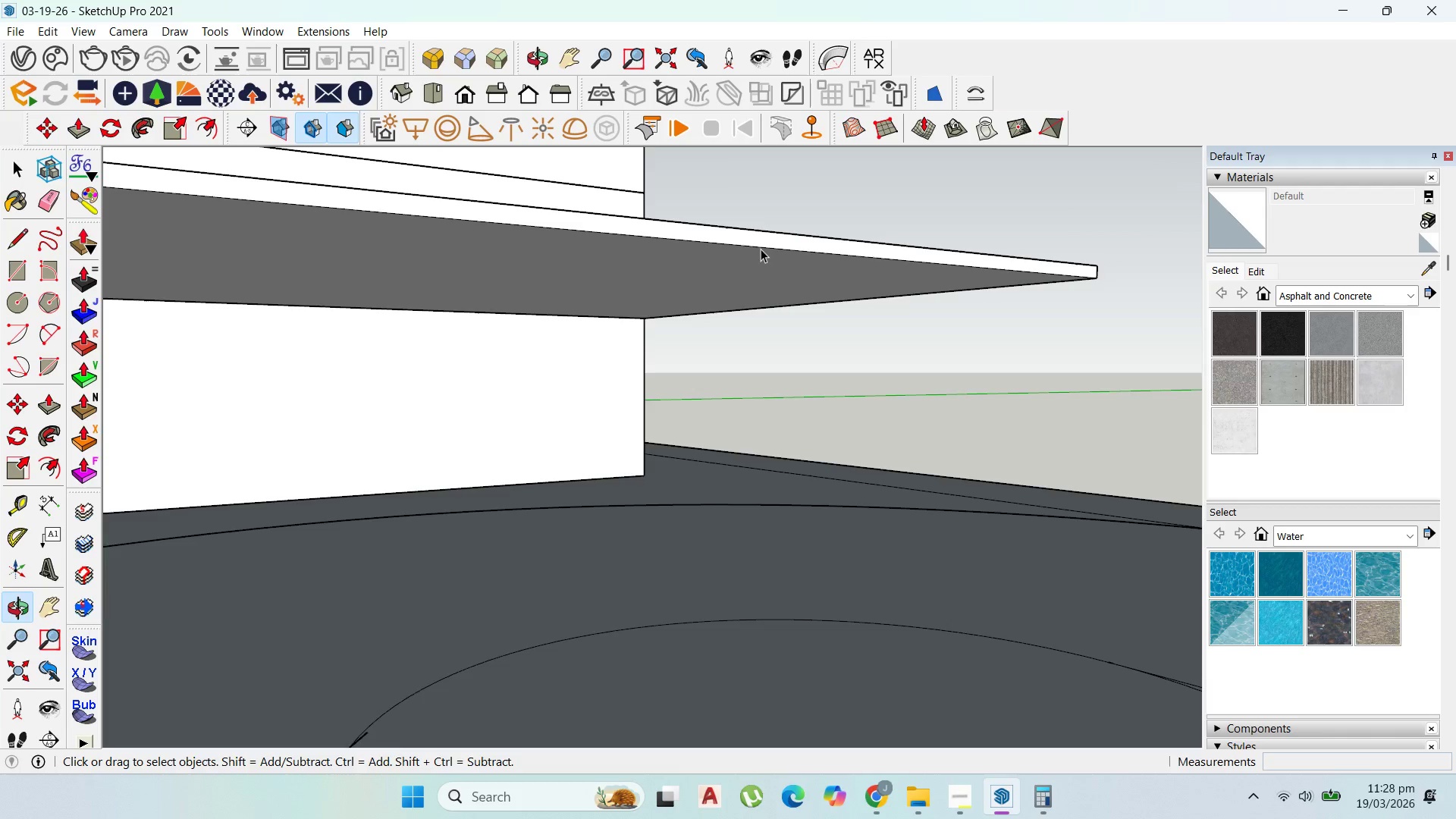 
scroll: coordinate [954, 423], scroll_direction: down, amount: 18.0
 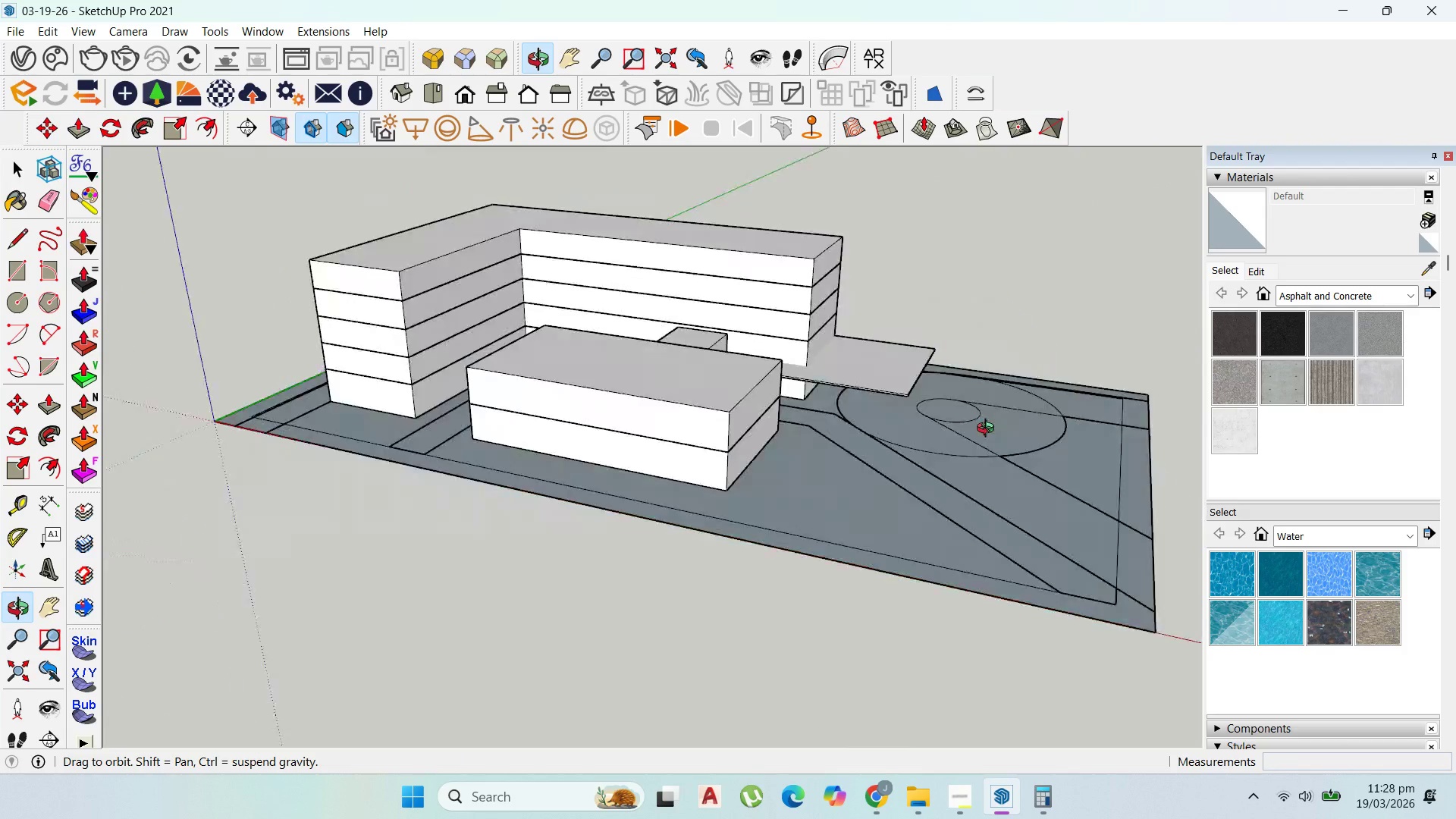 
scroll: coordinate [803, 439], scroll_direction: up, amount: 10.0
 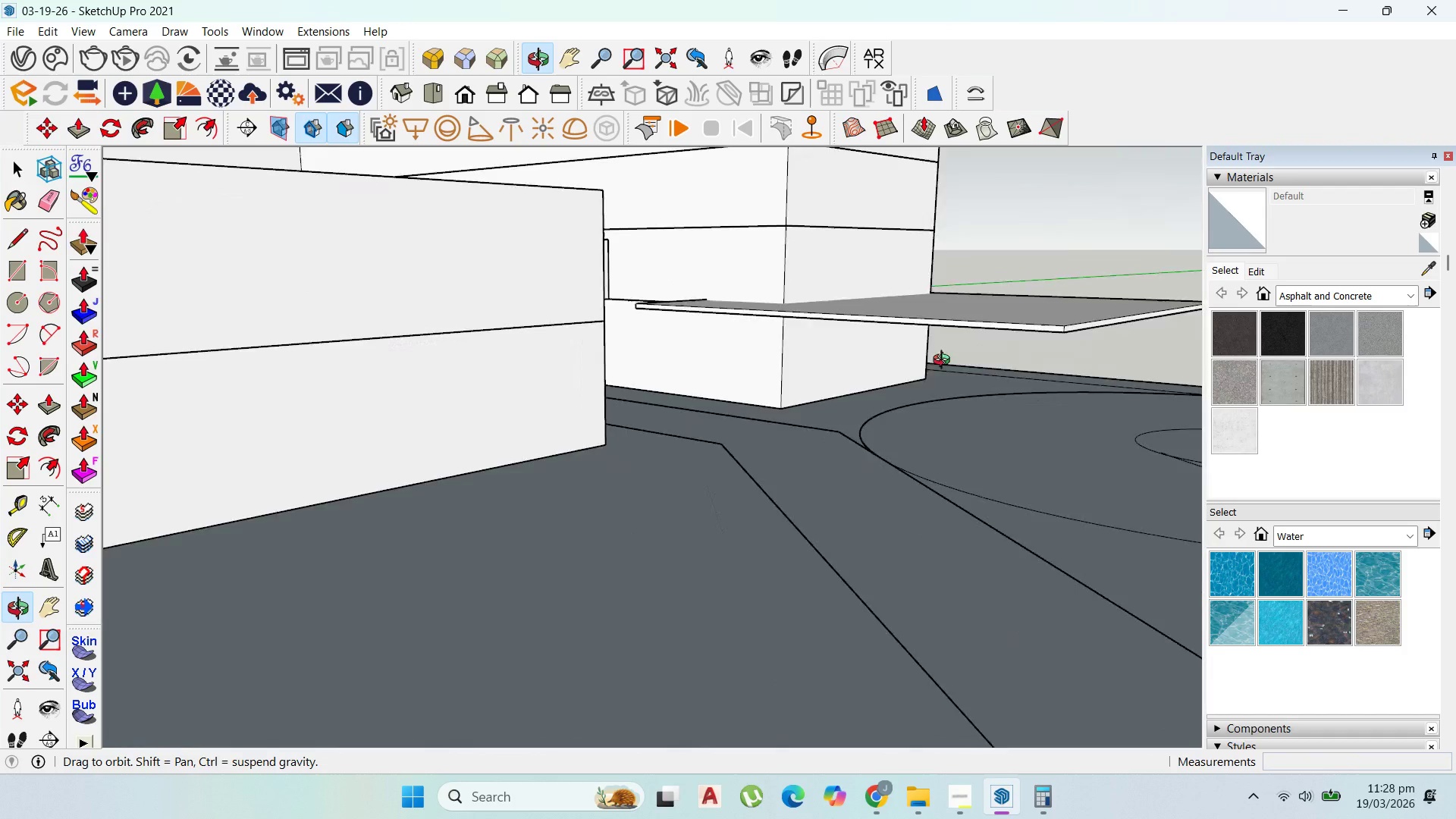 
scroll: coordinate [688, 454], scroll_direction: down, amount: 11.0
 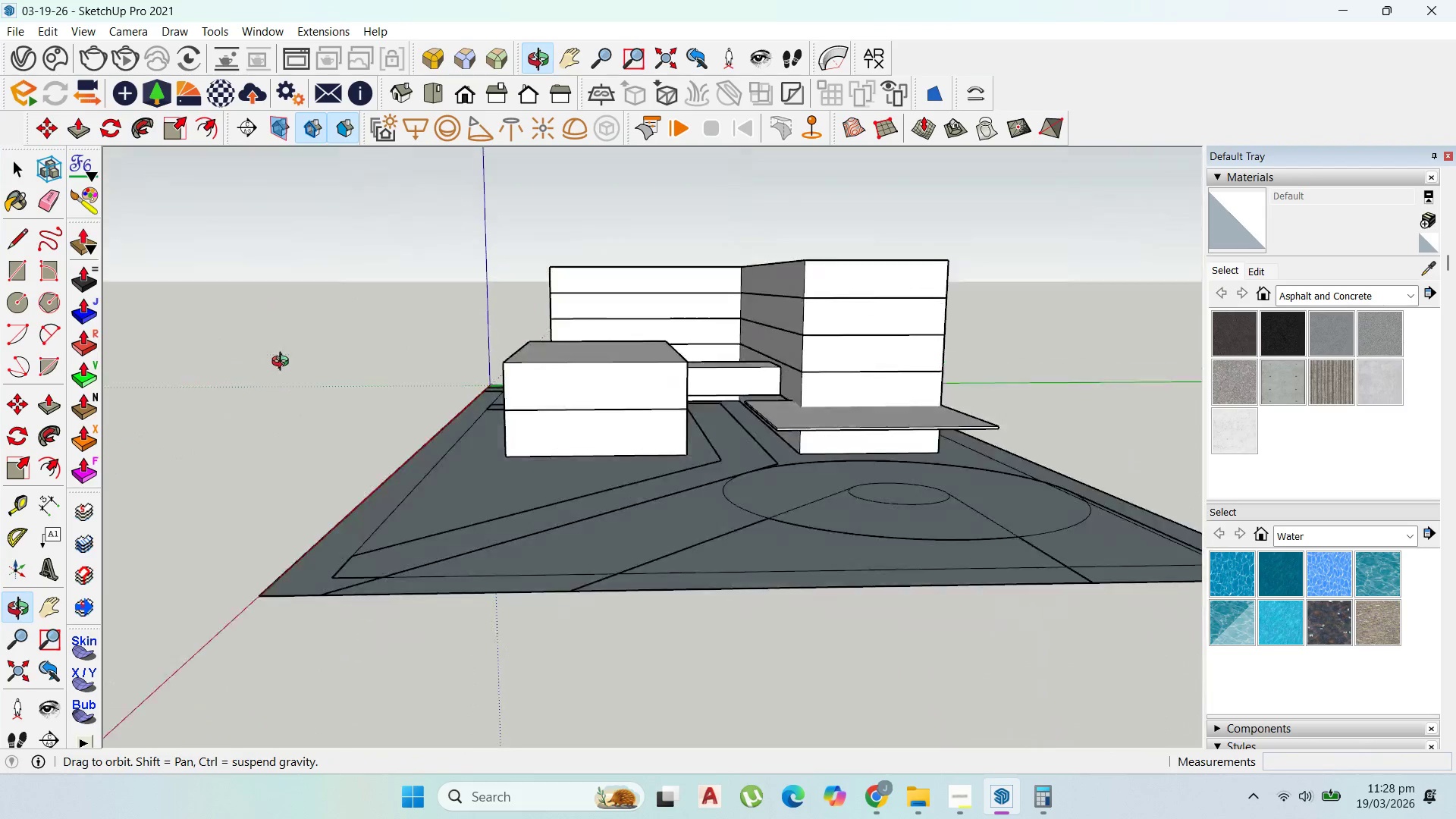 
scroll: coordinate [866, 394], scroll_direction: up, amount: 4.0
 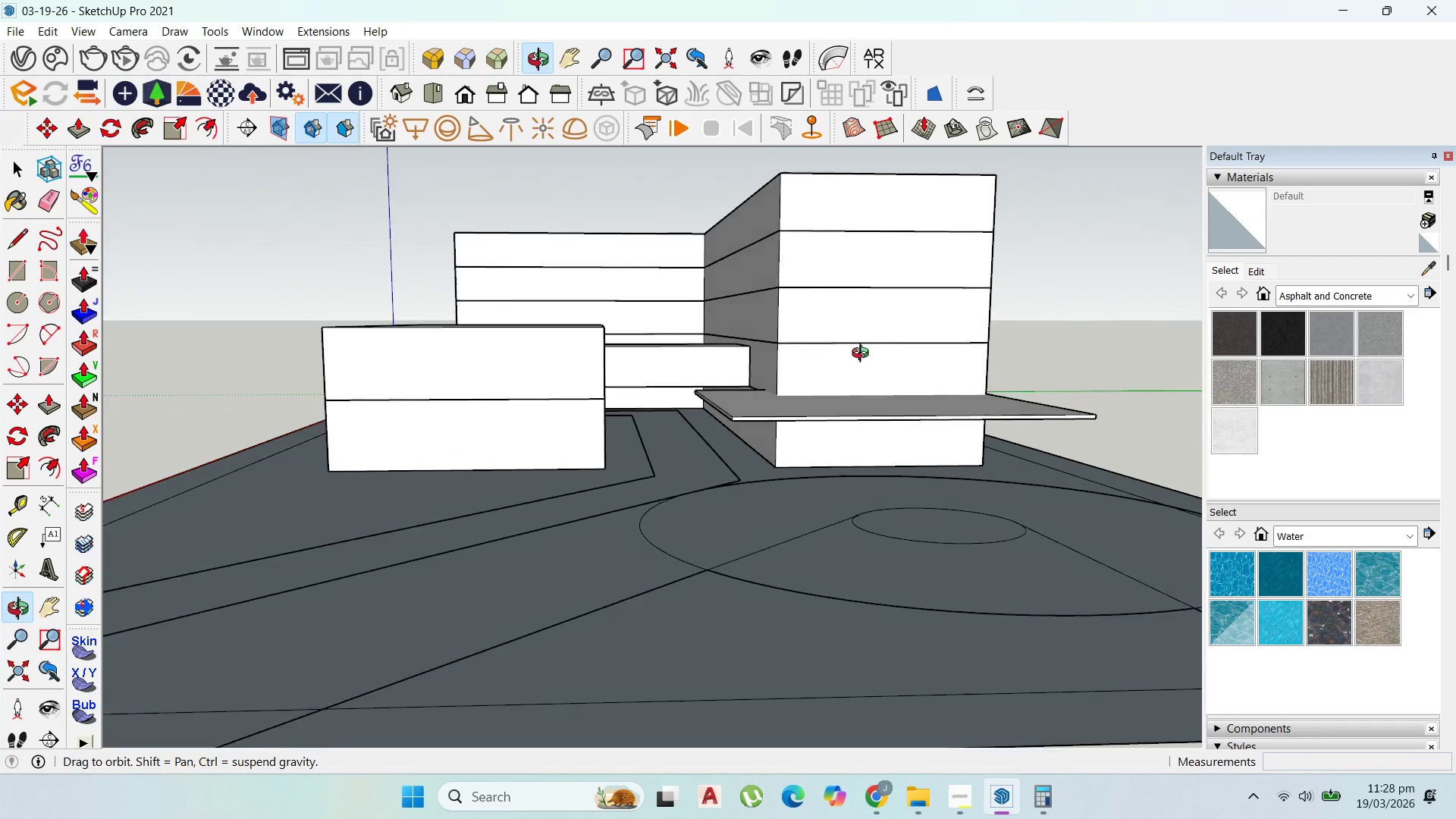 
scroll: coordinate [856, 507], scroll_direction: down, amount: 6.0